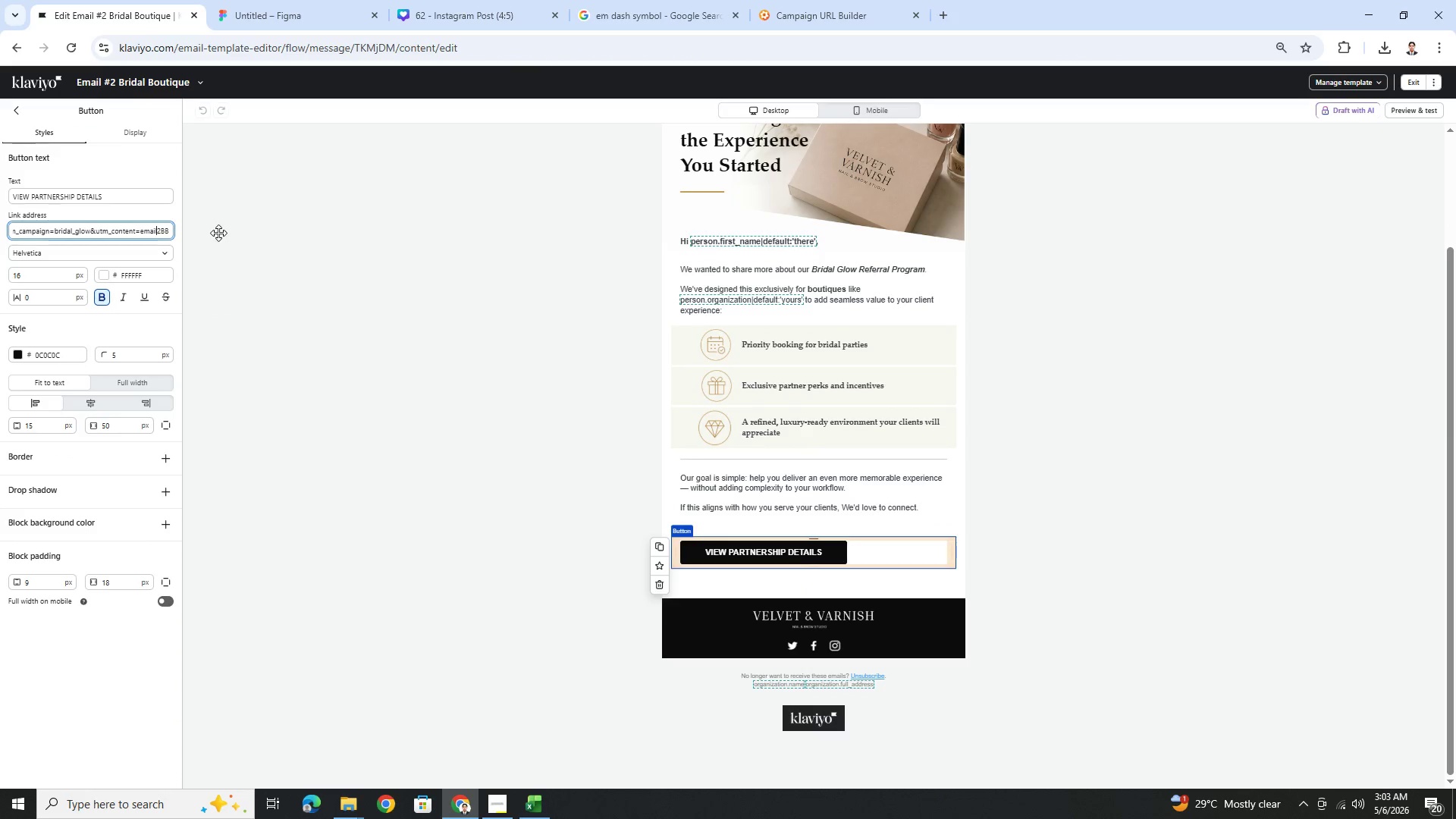 
key(Control+A)
 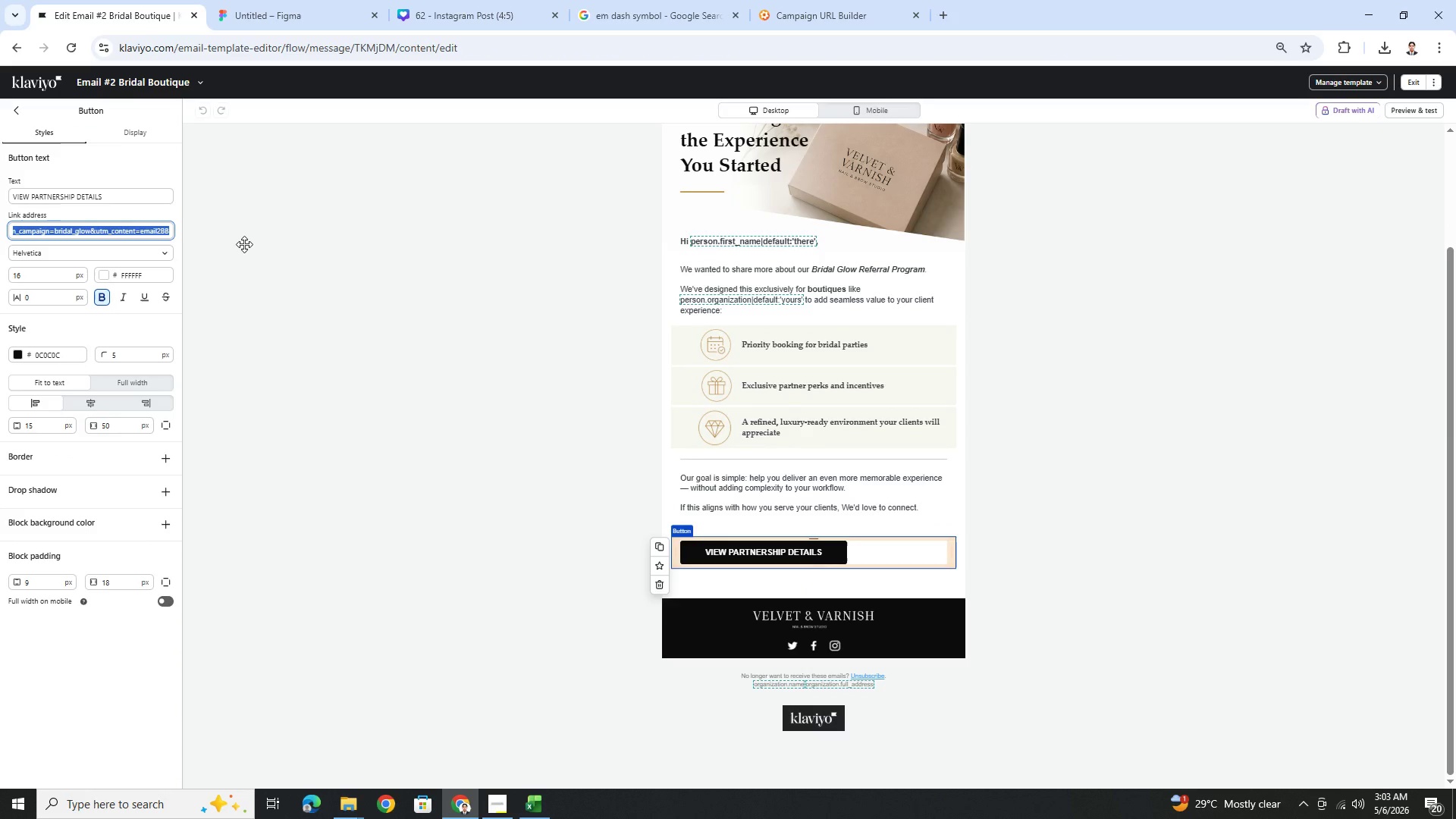 
key(Control+C)
 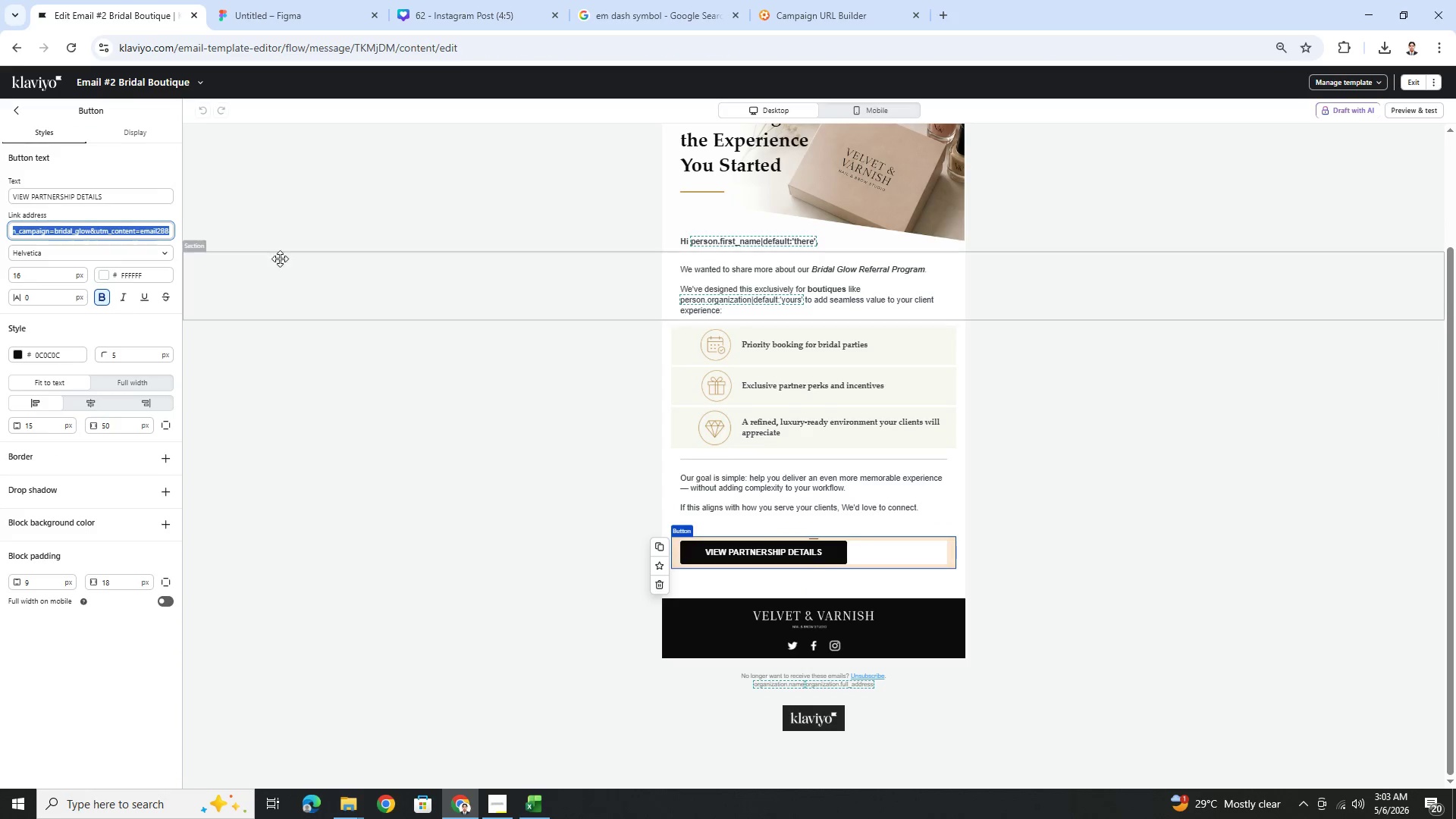 
key(Control+C)
 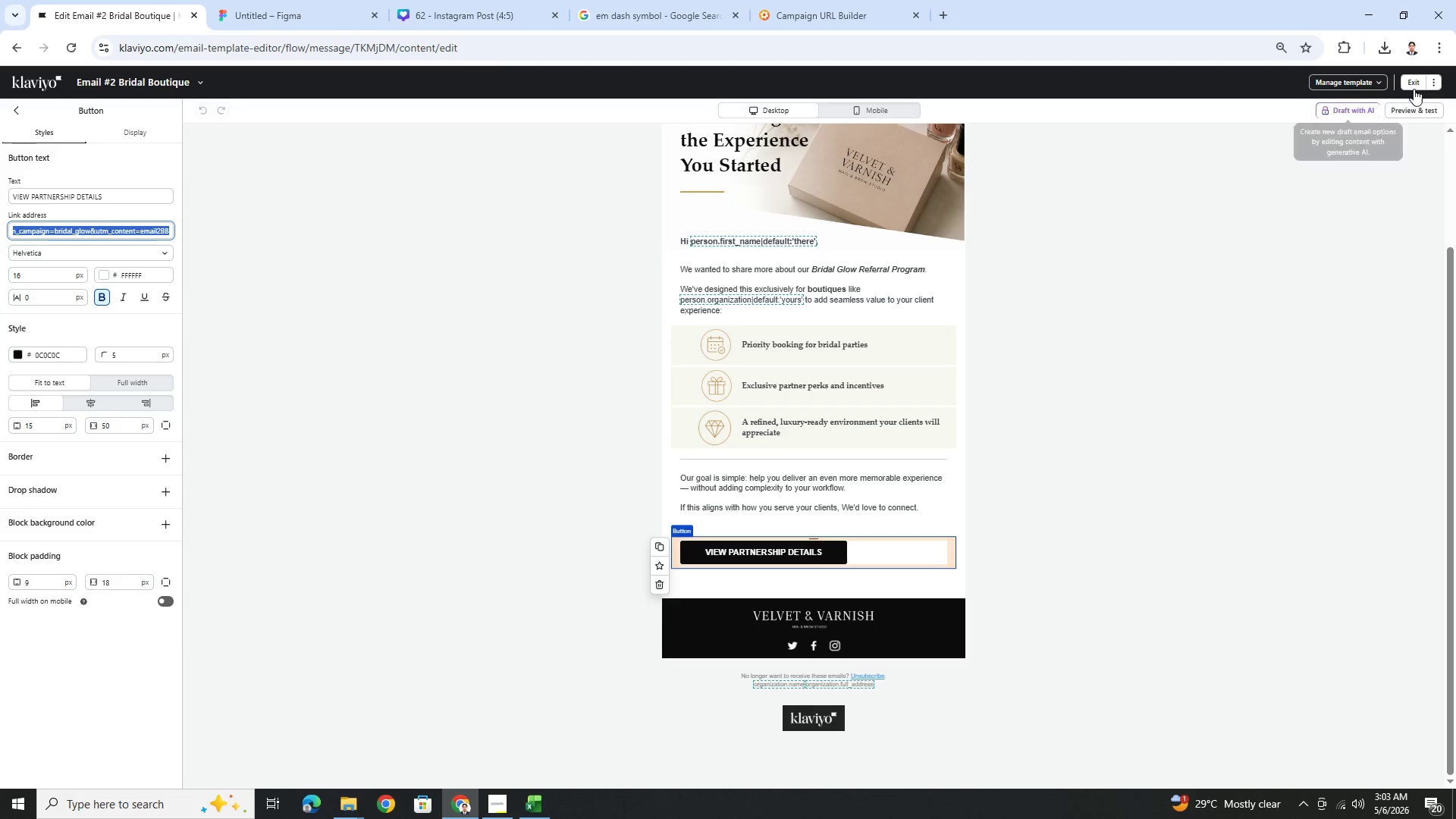 
left_click([1413, 80])
 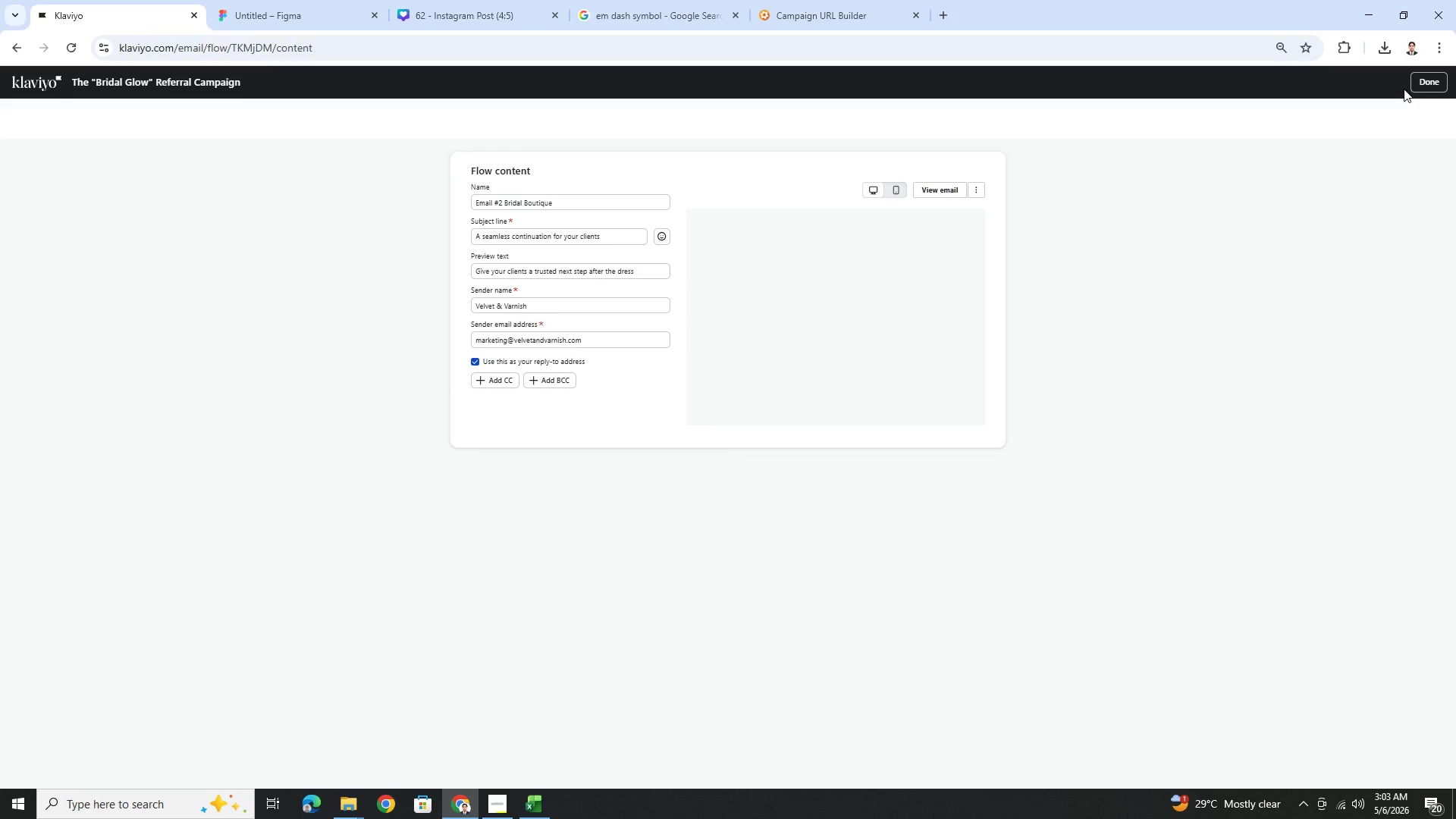 
left_click([1419, 83])
 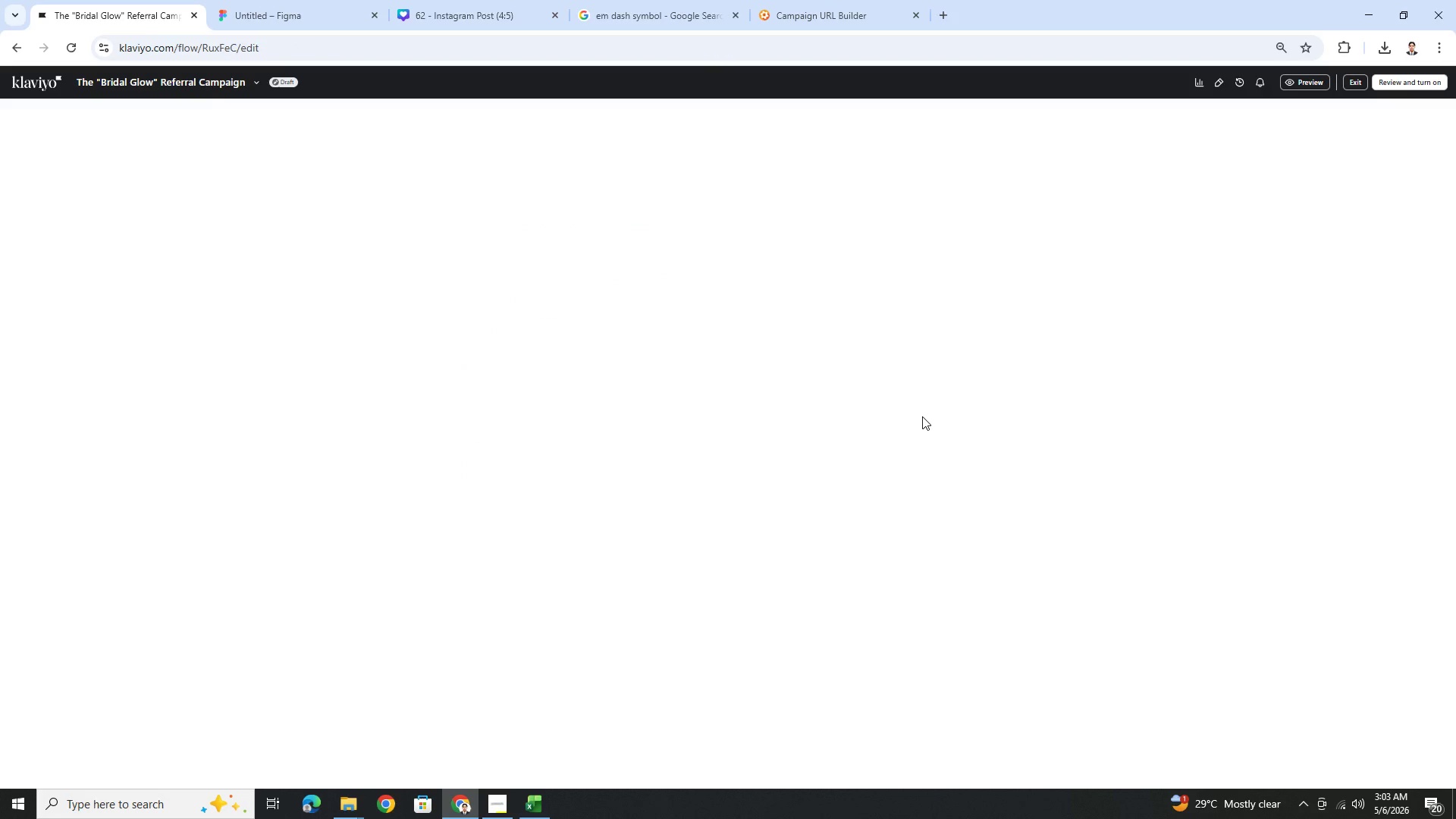 
scroll: coordinate [713, 543], scroll_direction: down, amount: 11.0
 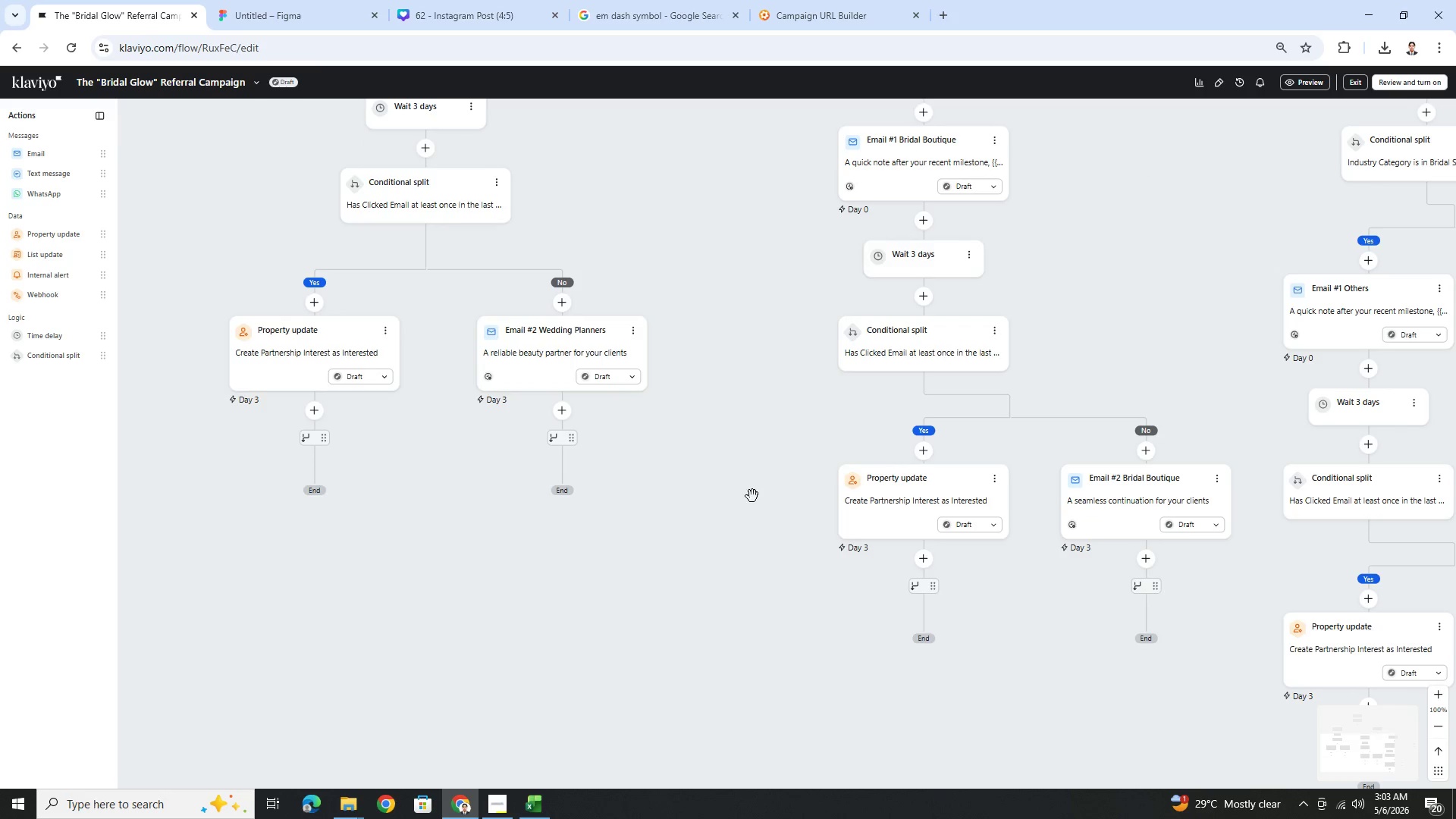 
left_click_drag(start_coordinate=[742, 451], to_coordinate=[617, 501])
 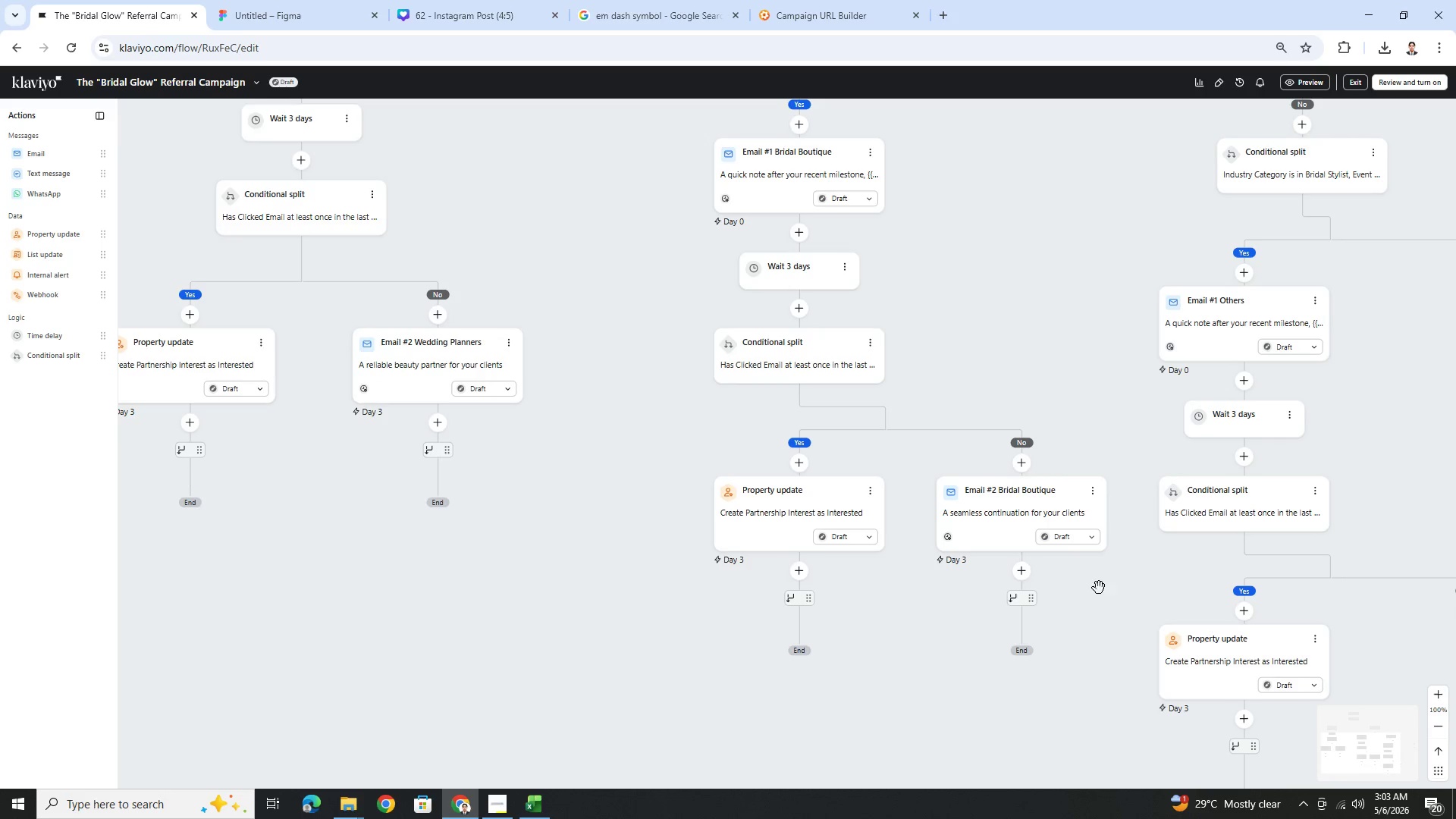 
left_click_drag(start_coordinate=[1097, 600], to_coordinate=[951, 567])
 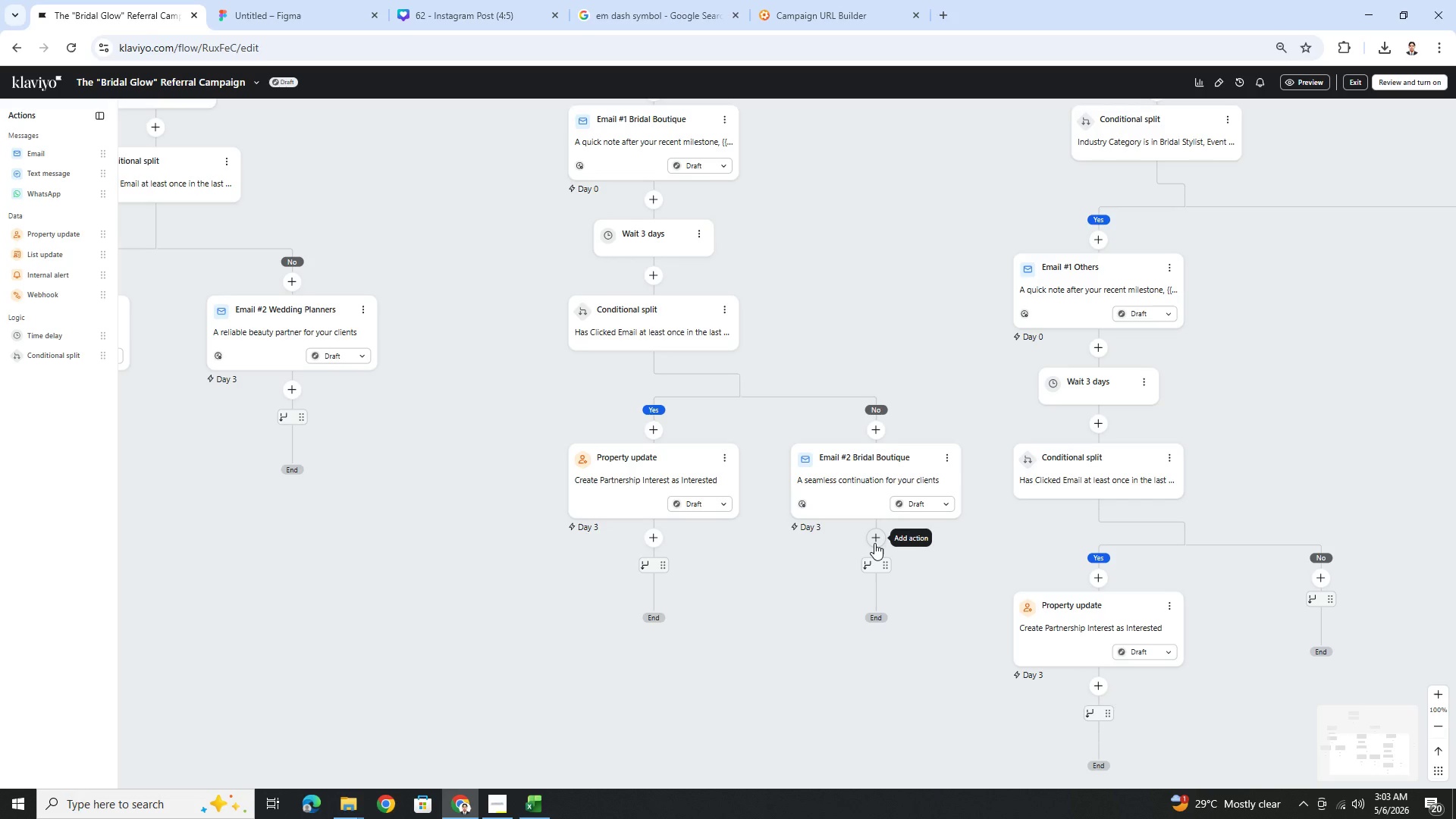 
left_click([874, 543])
 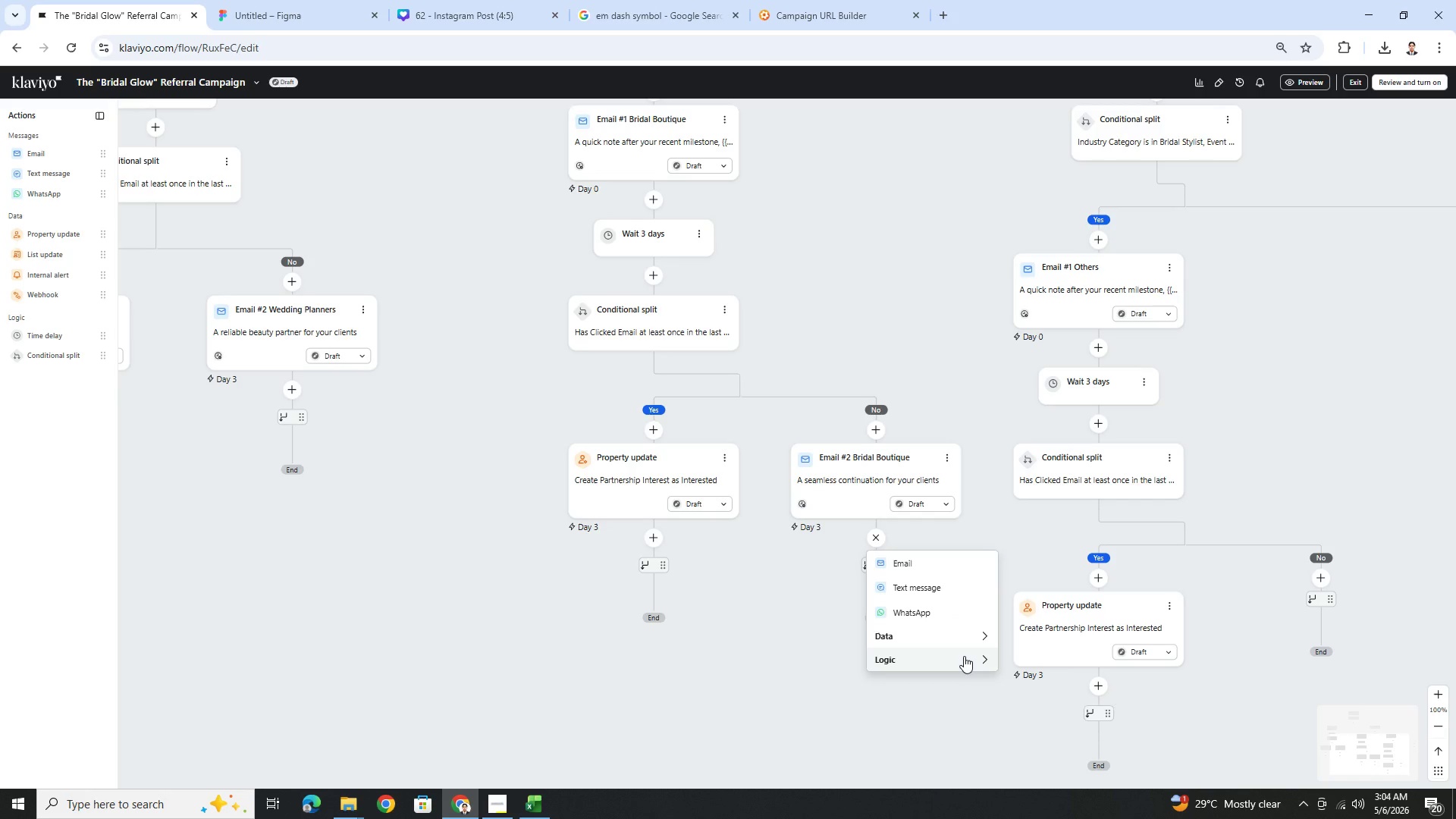 
wait(26.81)
 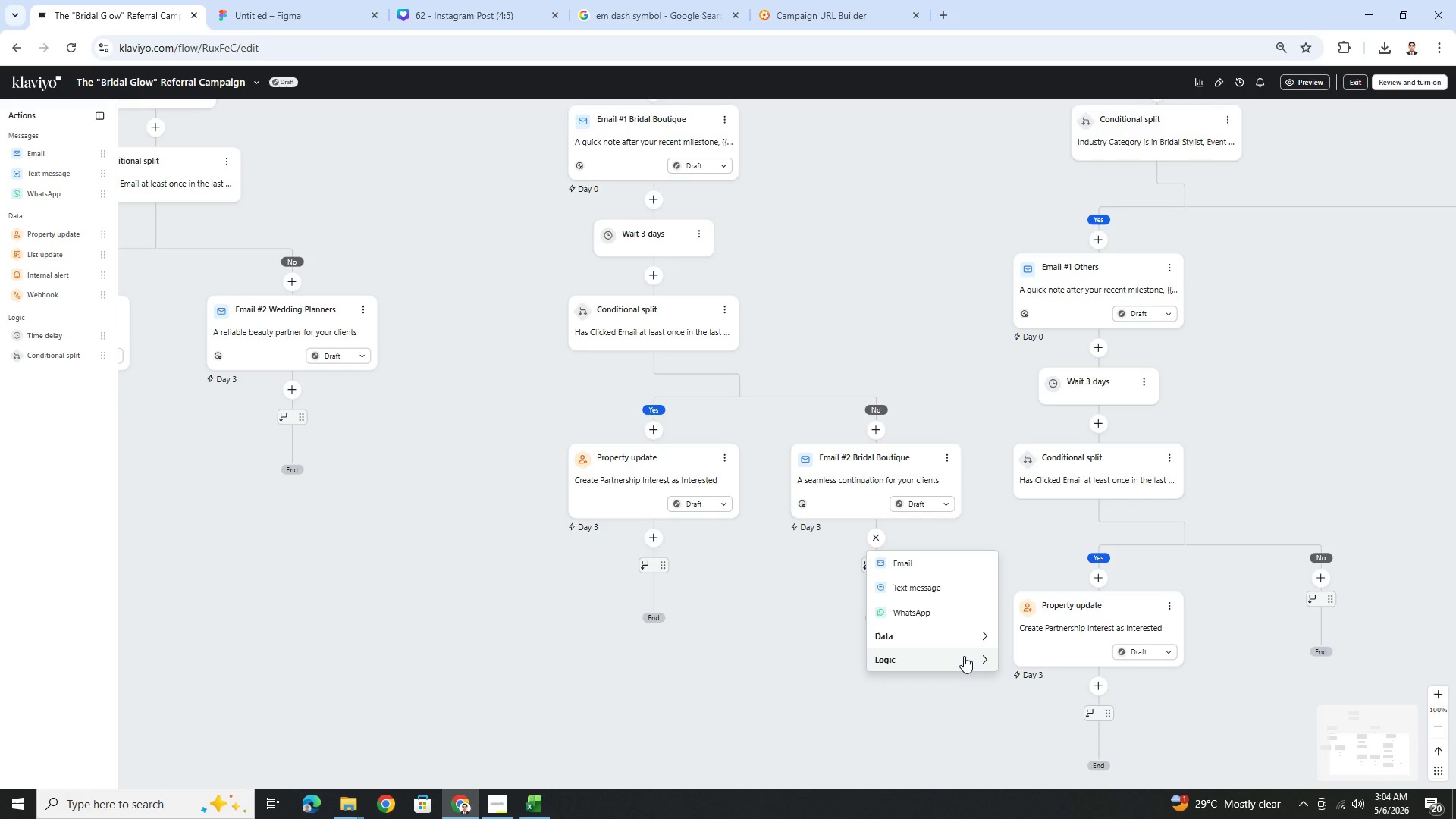 
left_click([965, 659])
 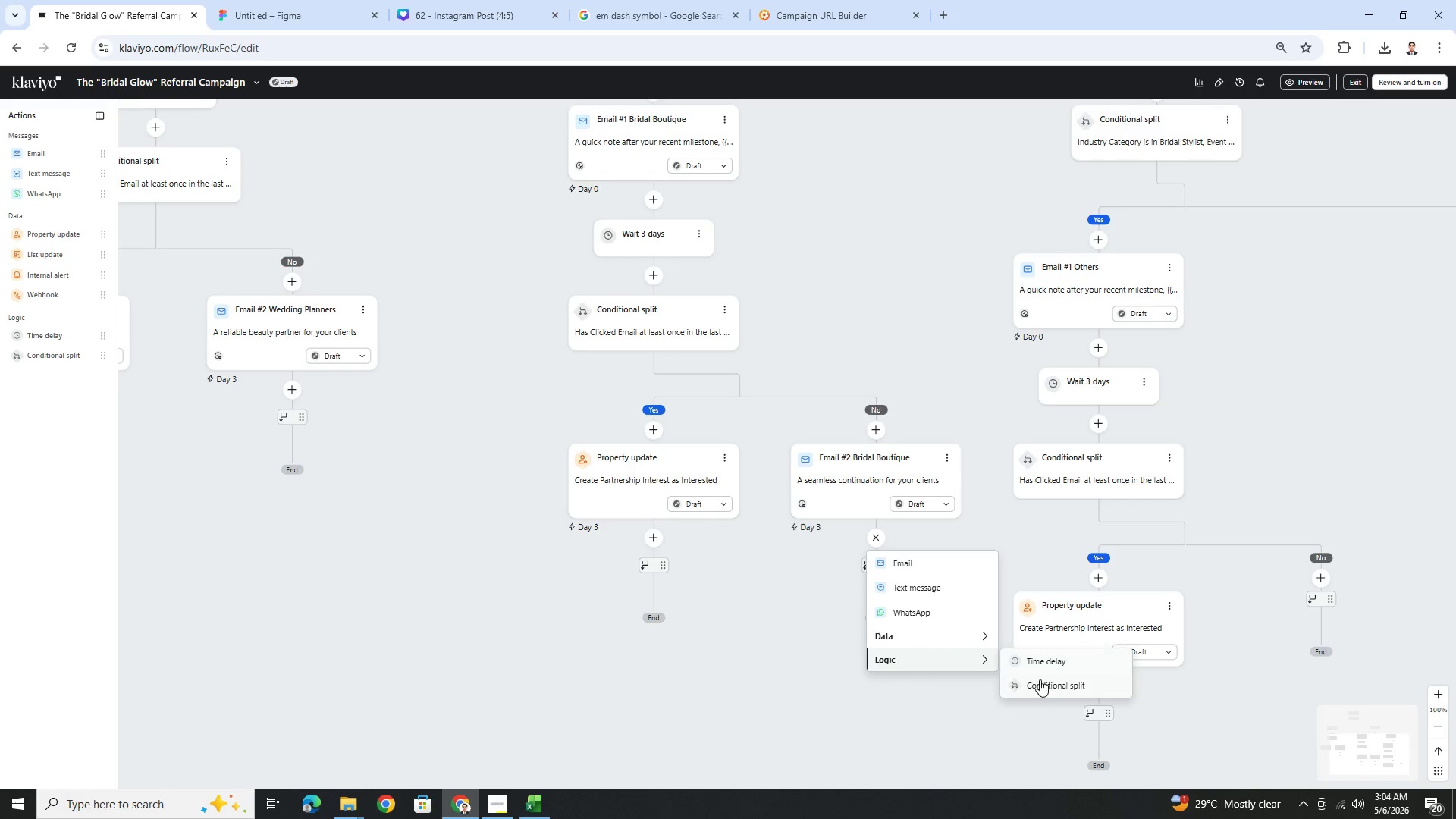 
left_click([1042, 682])
 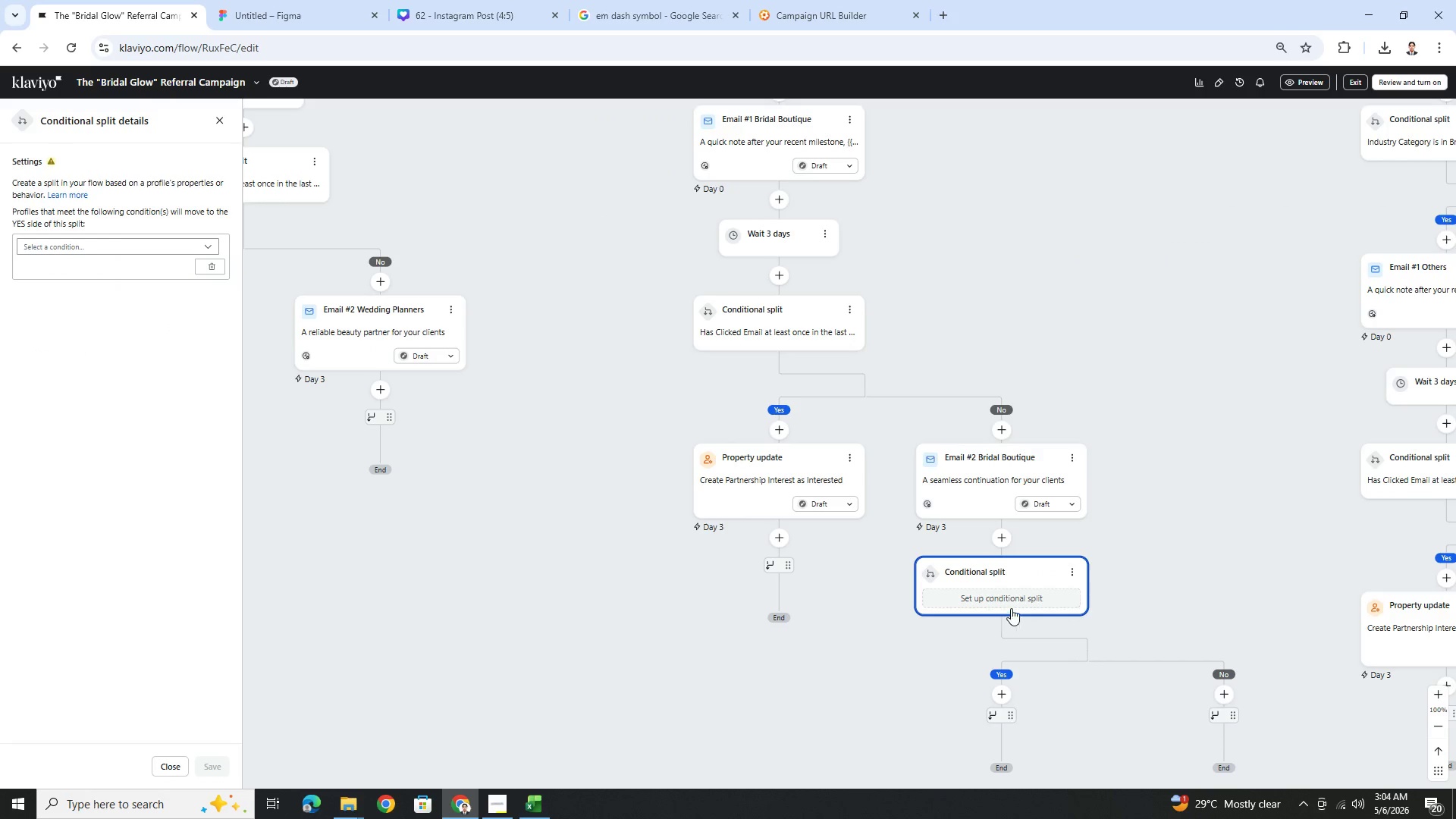 
left_click_drag(start_coordinate=[1235, 538], to_coordinate=[1034, 399])
 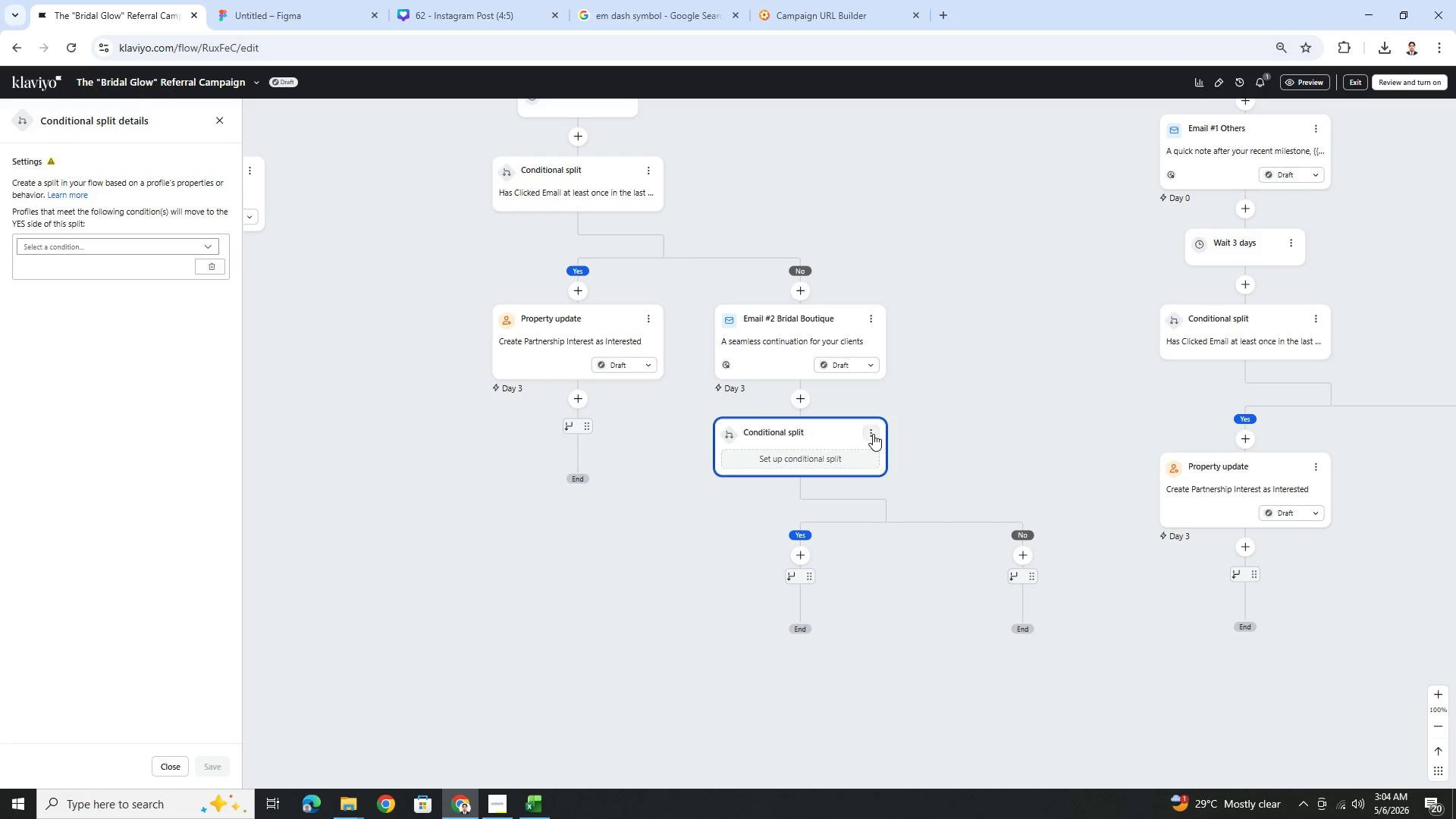 
left_click([873, 434])
 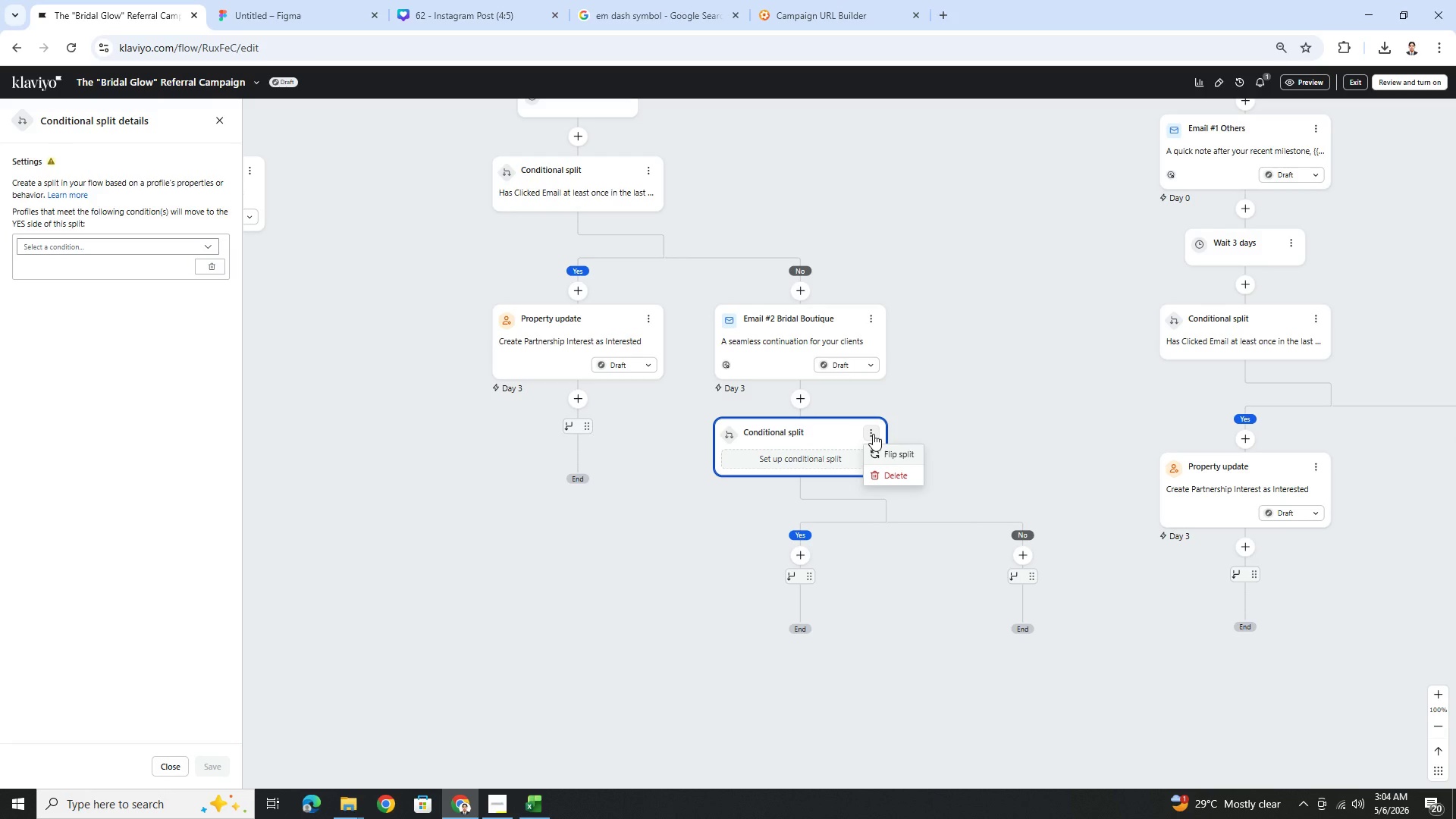 
left_click([873, 434])
 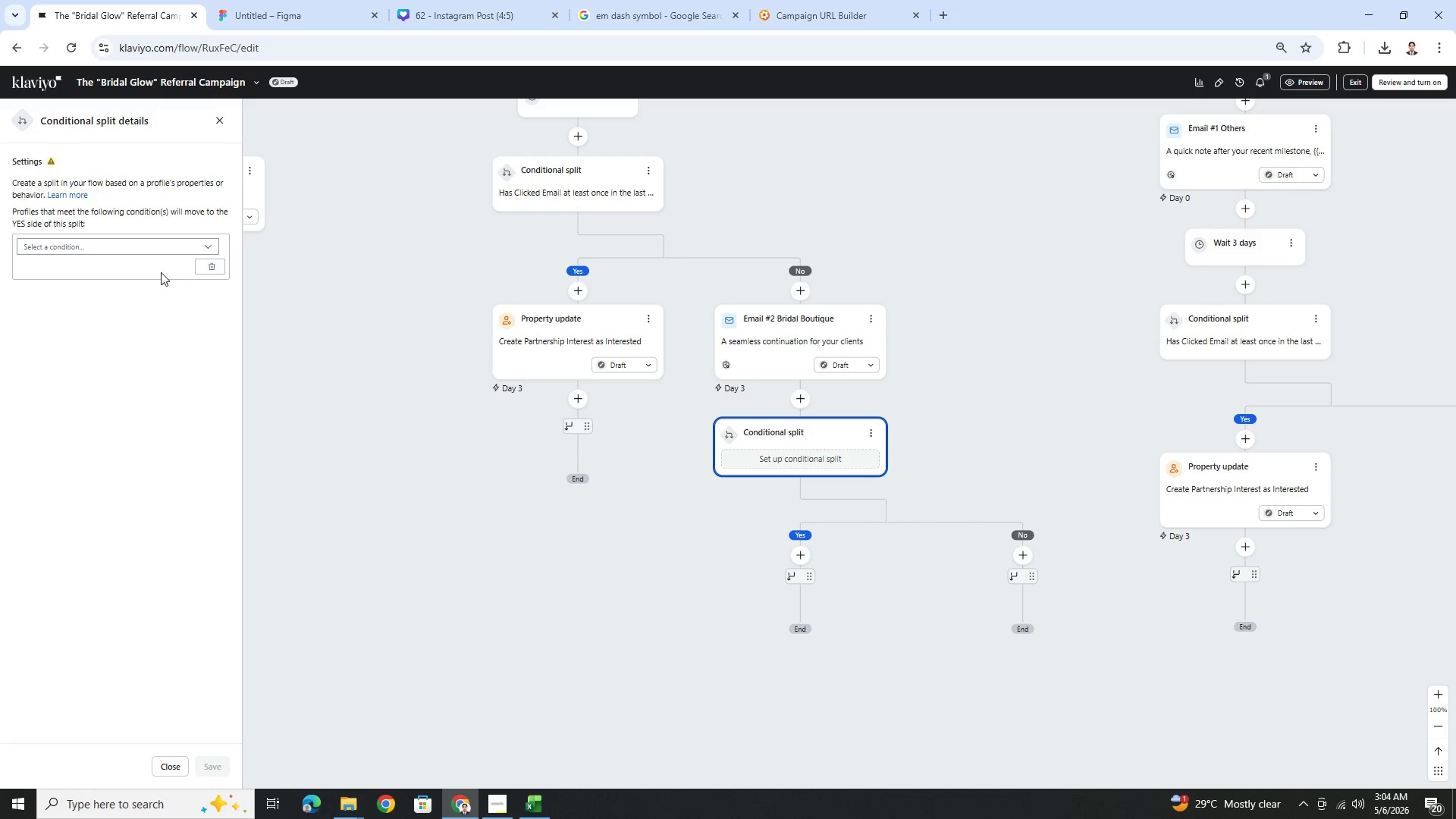 
left_click([165, 251])
 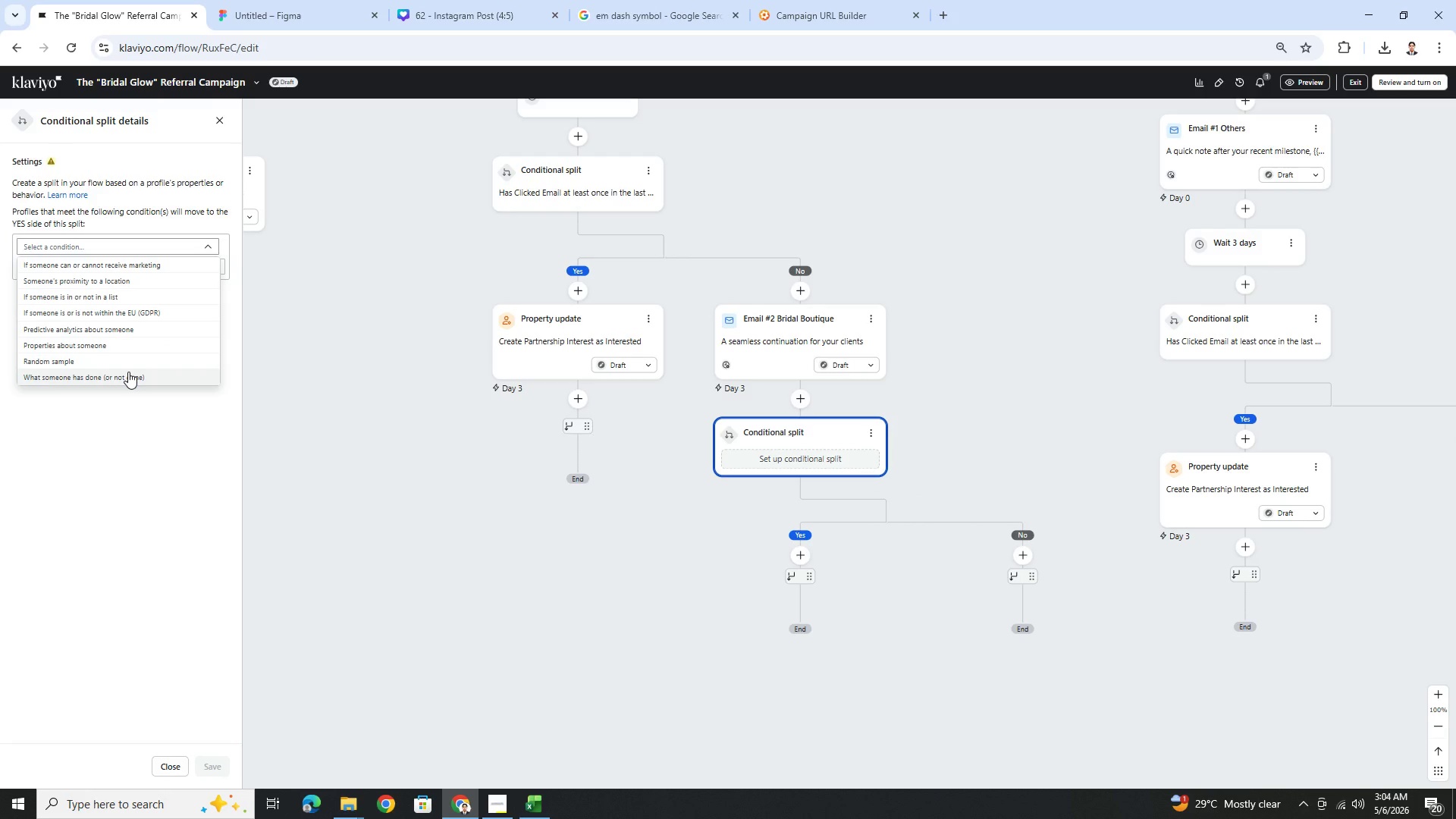 
left_click([128, 372])
 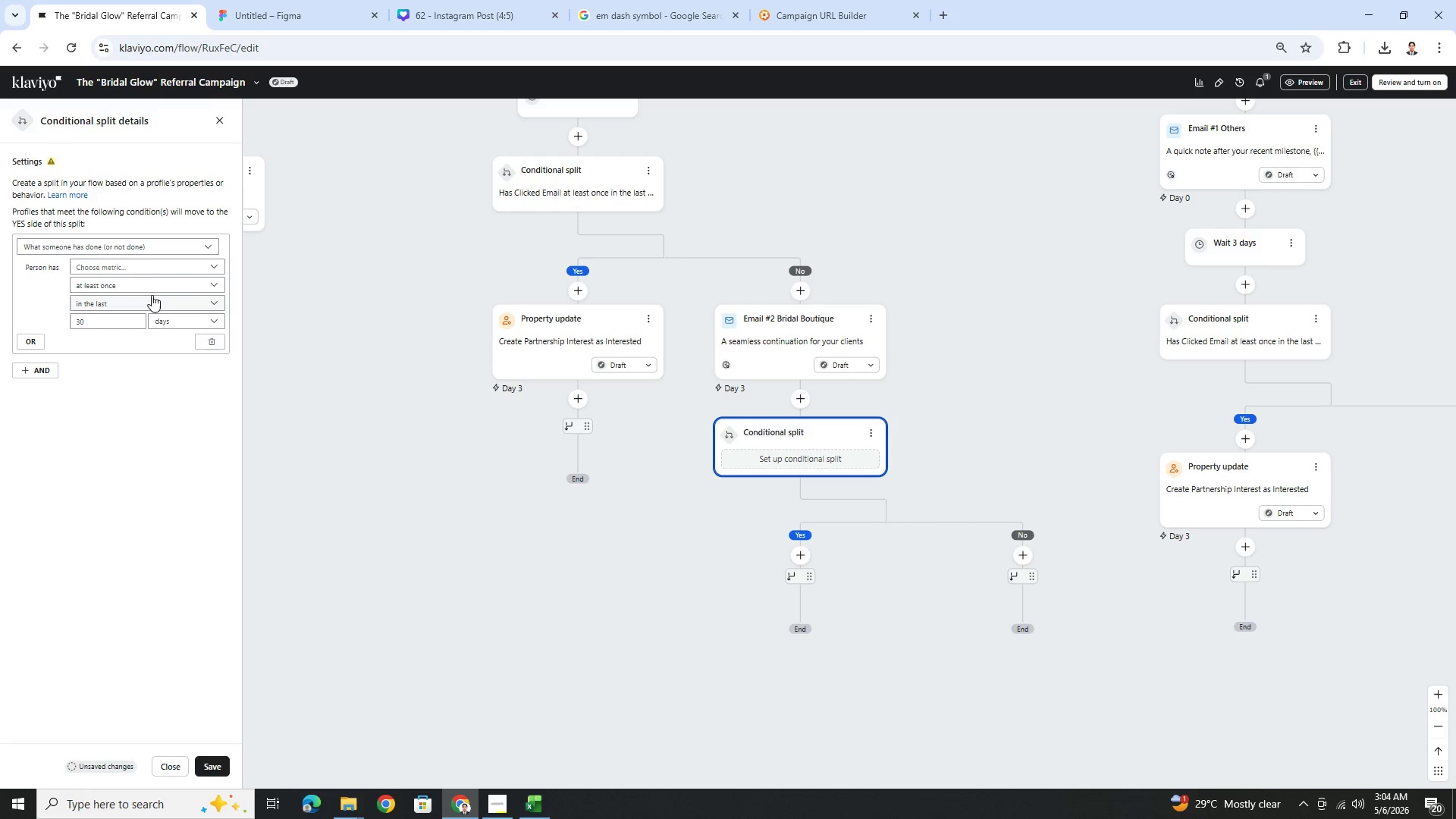 
left_click([158, 264])
 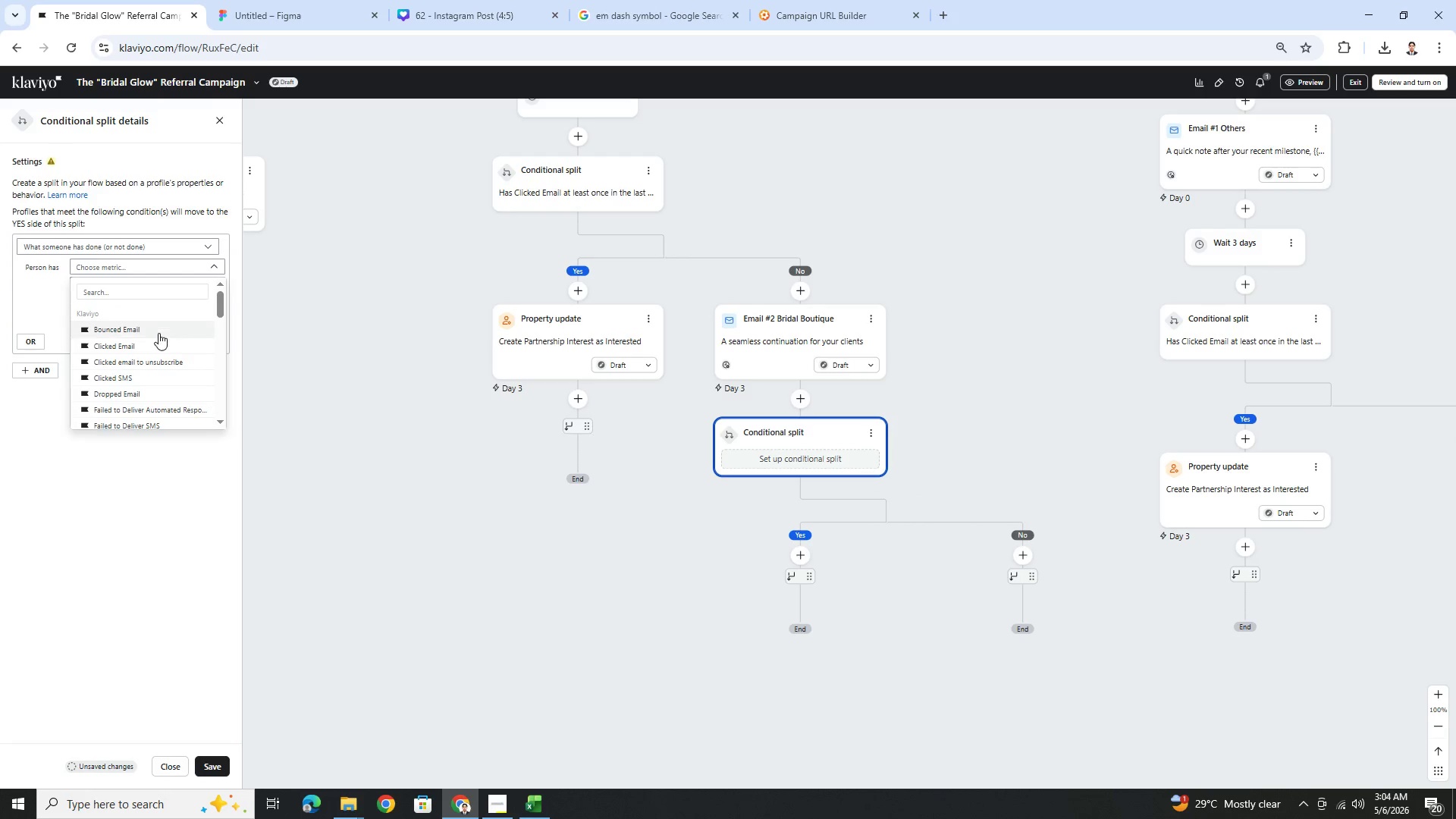 
left_click([161, 351])
 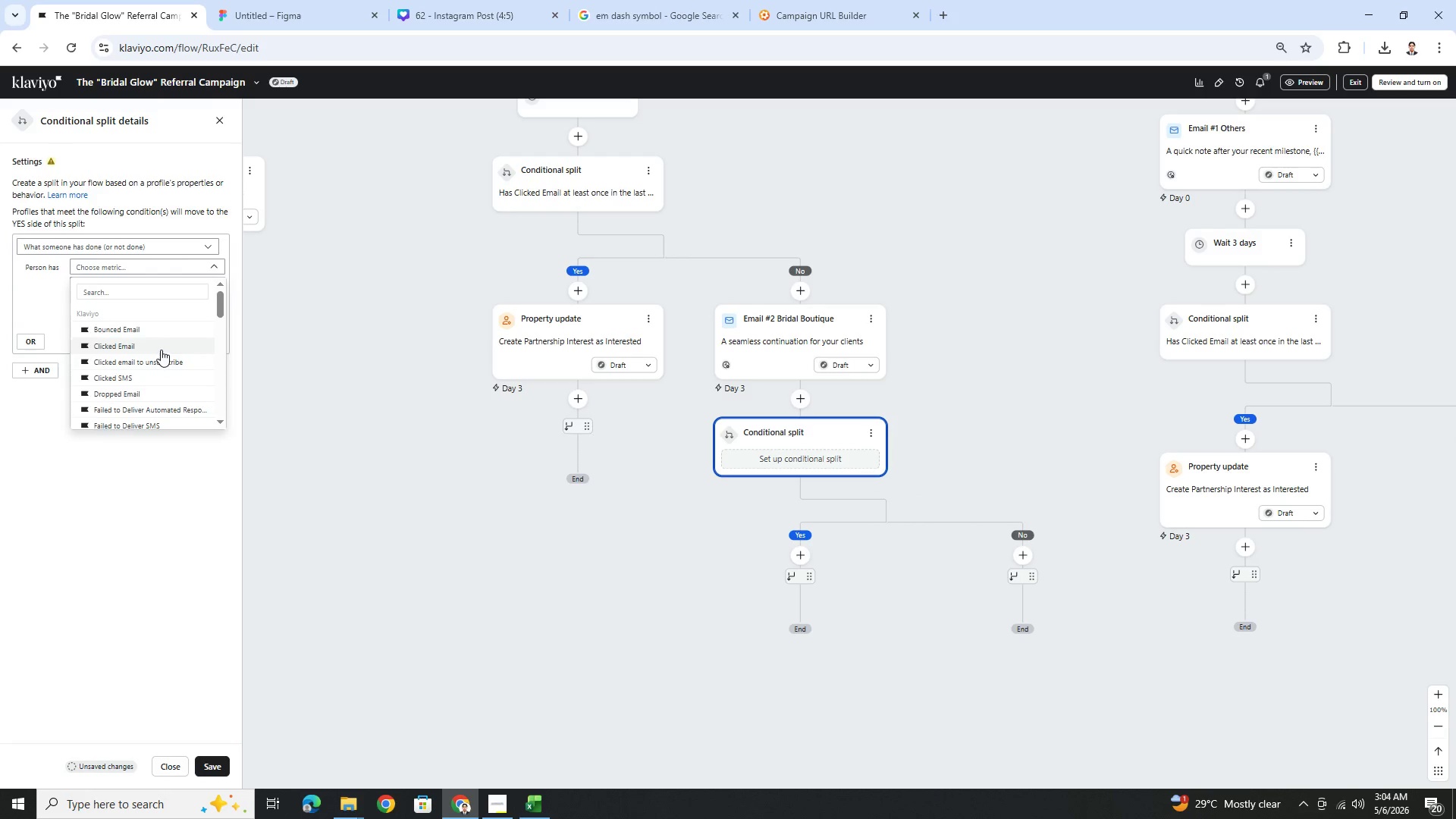 
mouse_move([148, 312])
 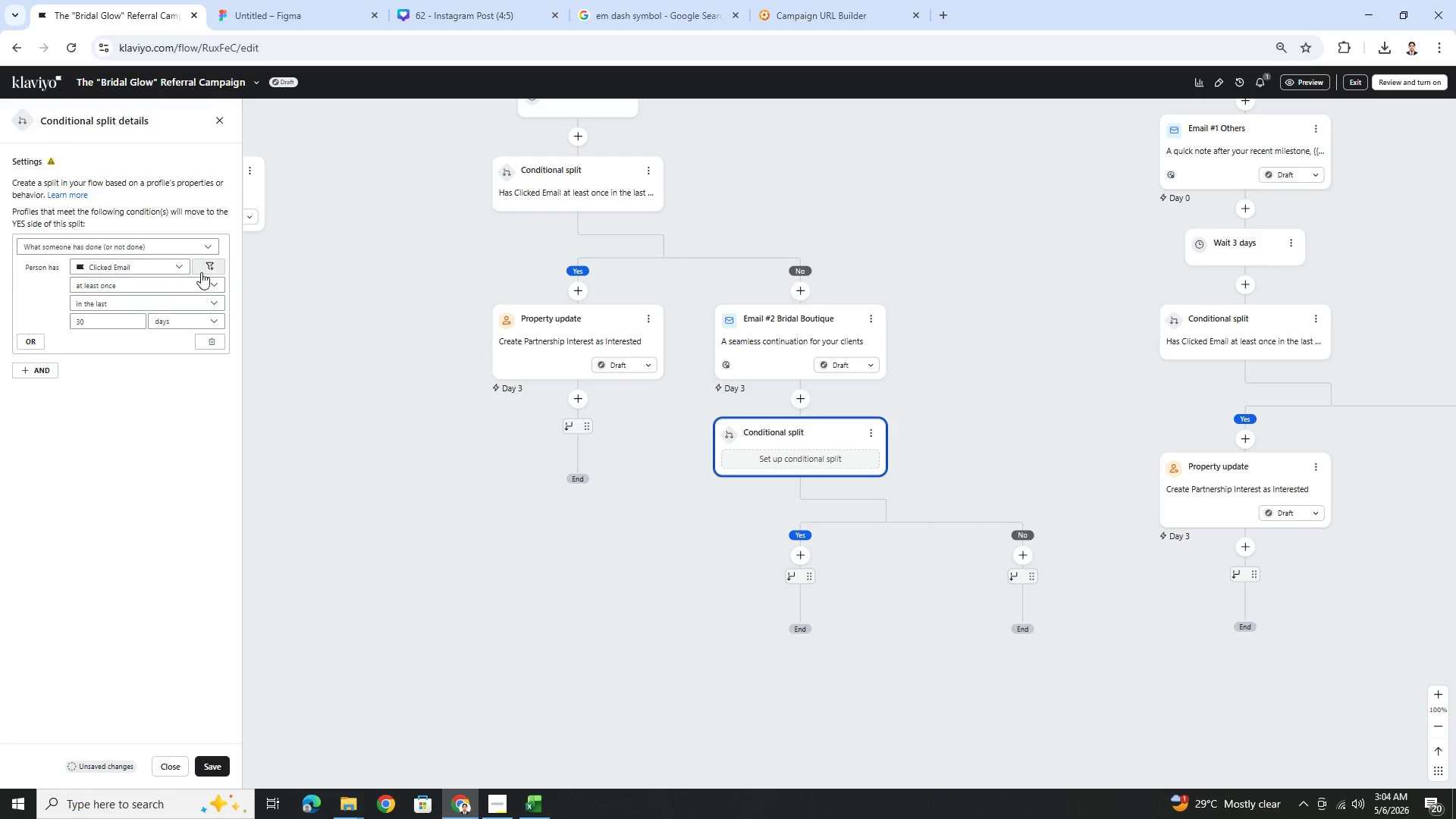 
left_click([212, 263])
 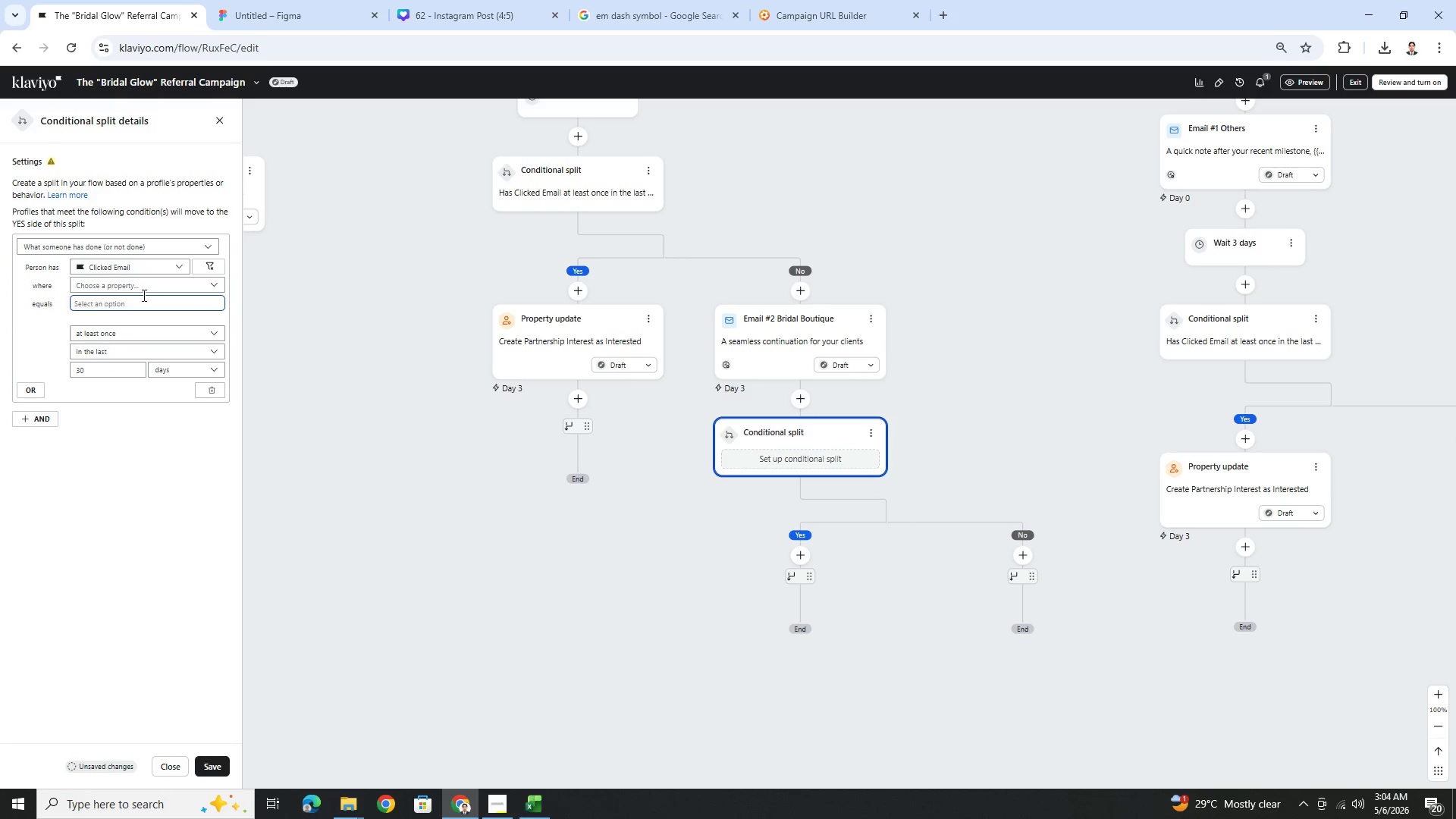 
left_click([146, 286])
 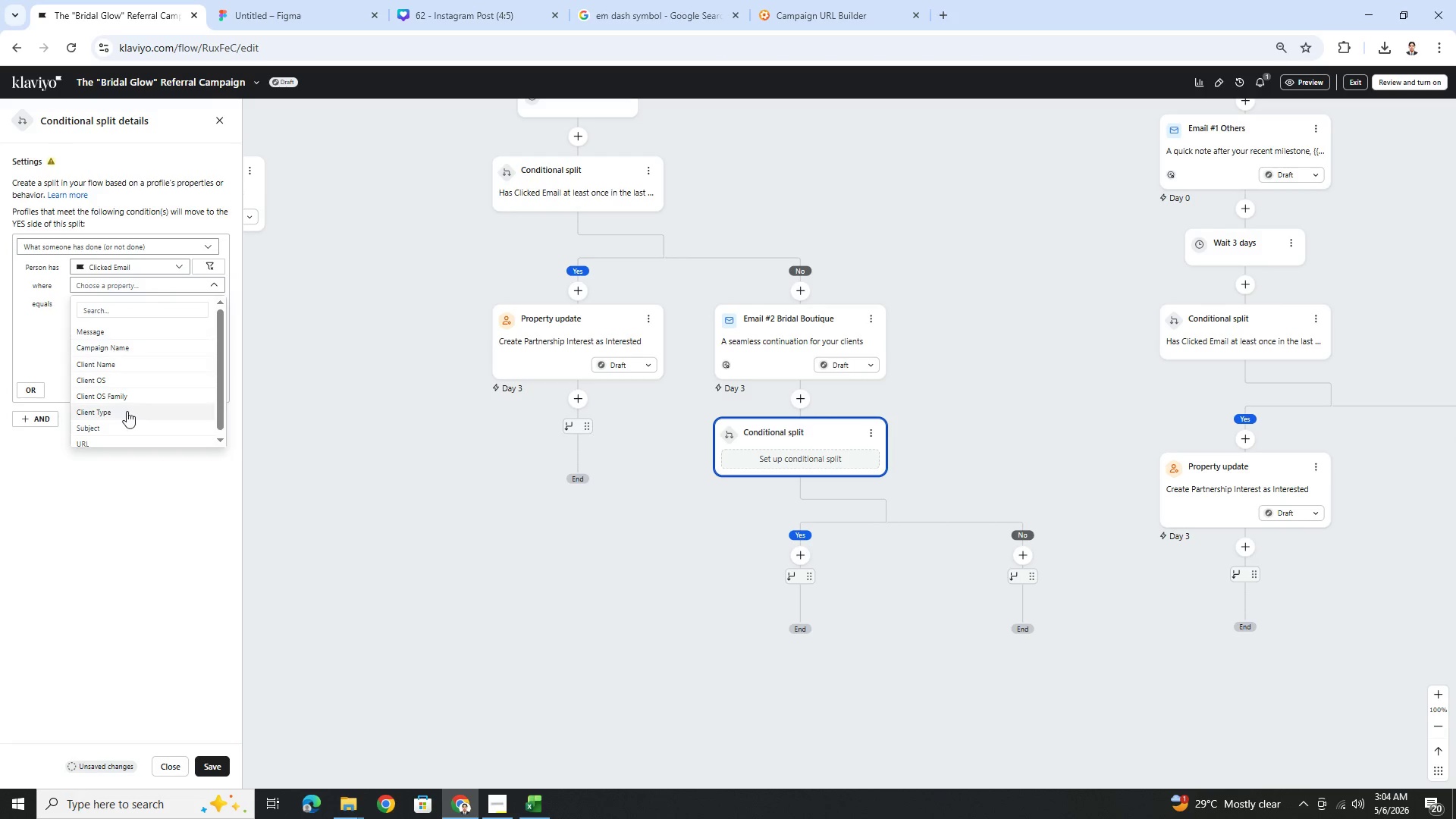 
left_click([128, 438])
 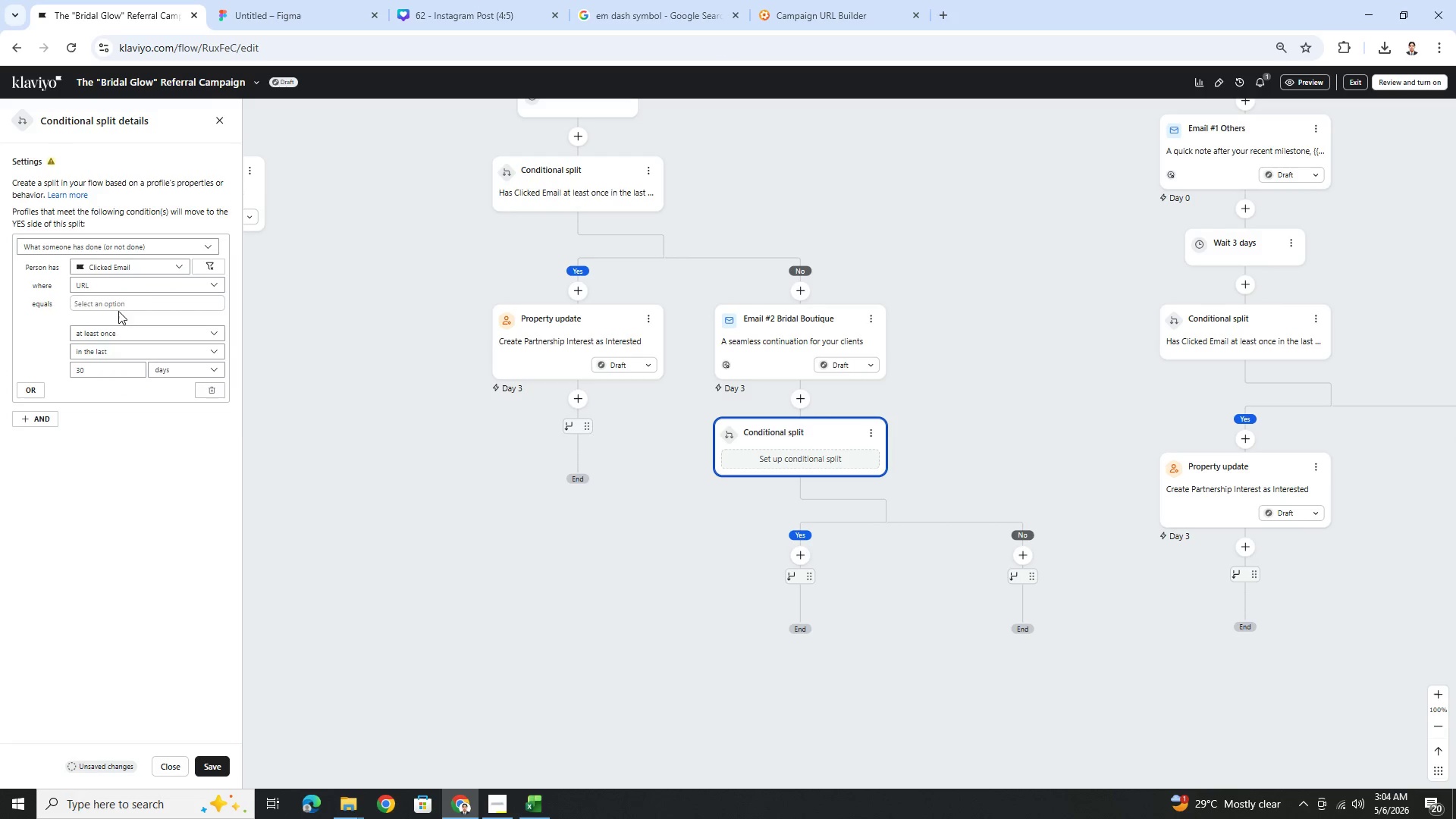 
left_click([123, 303])
 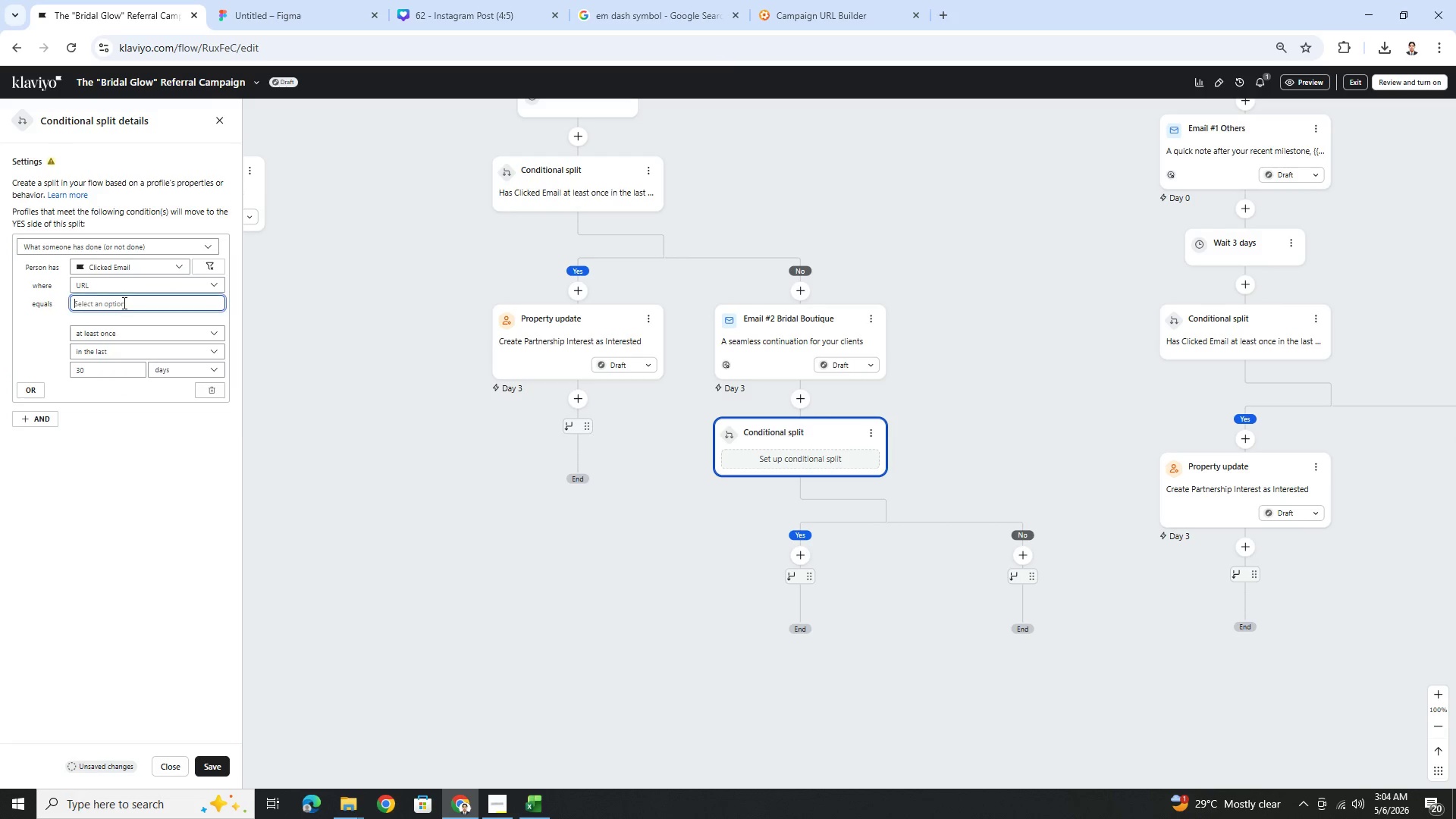 
key(Control+V)
 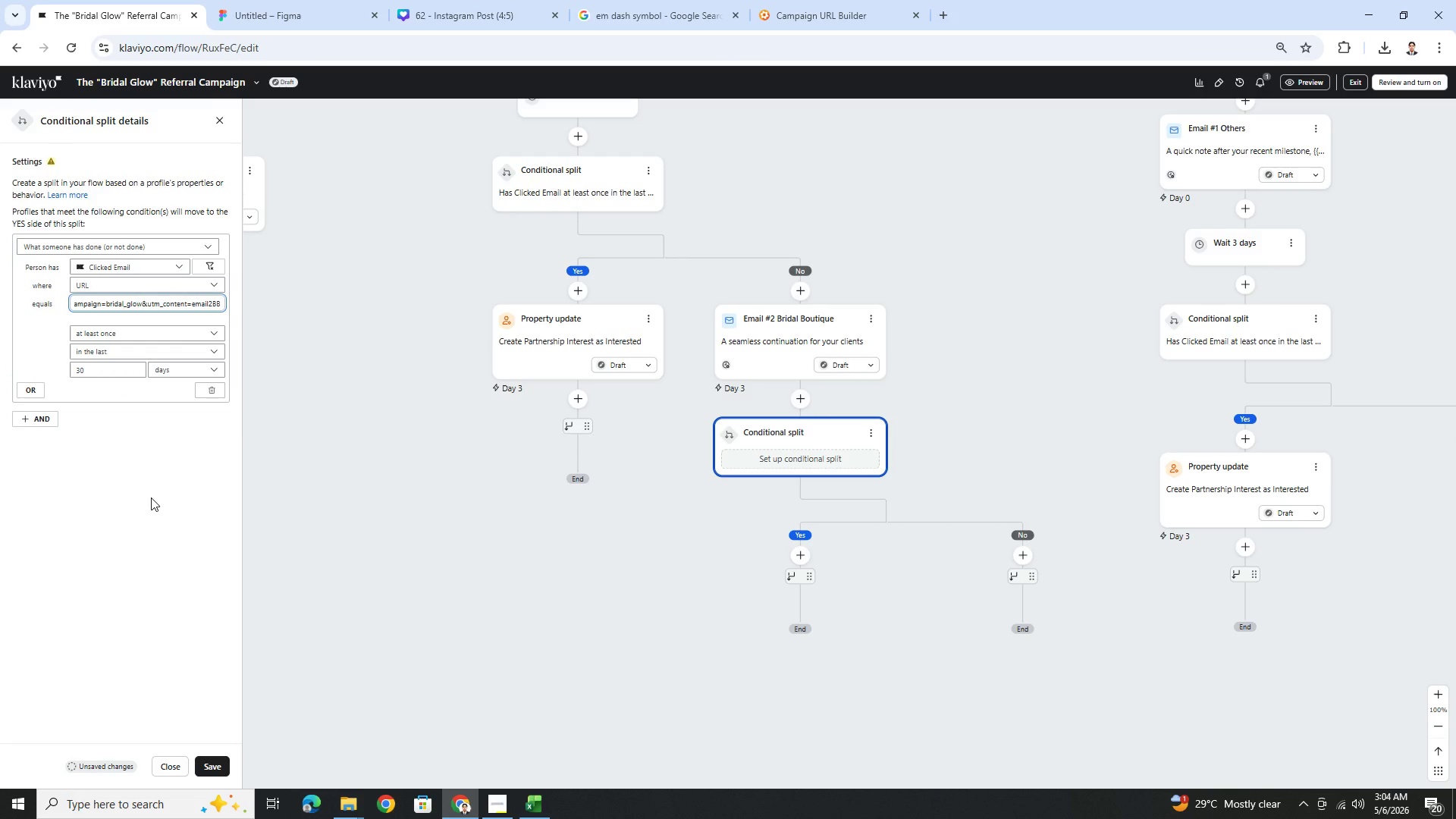 
left_click([151, 497])
 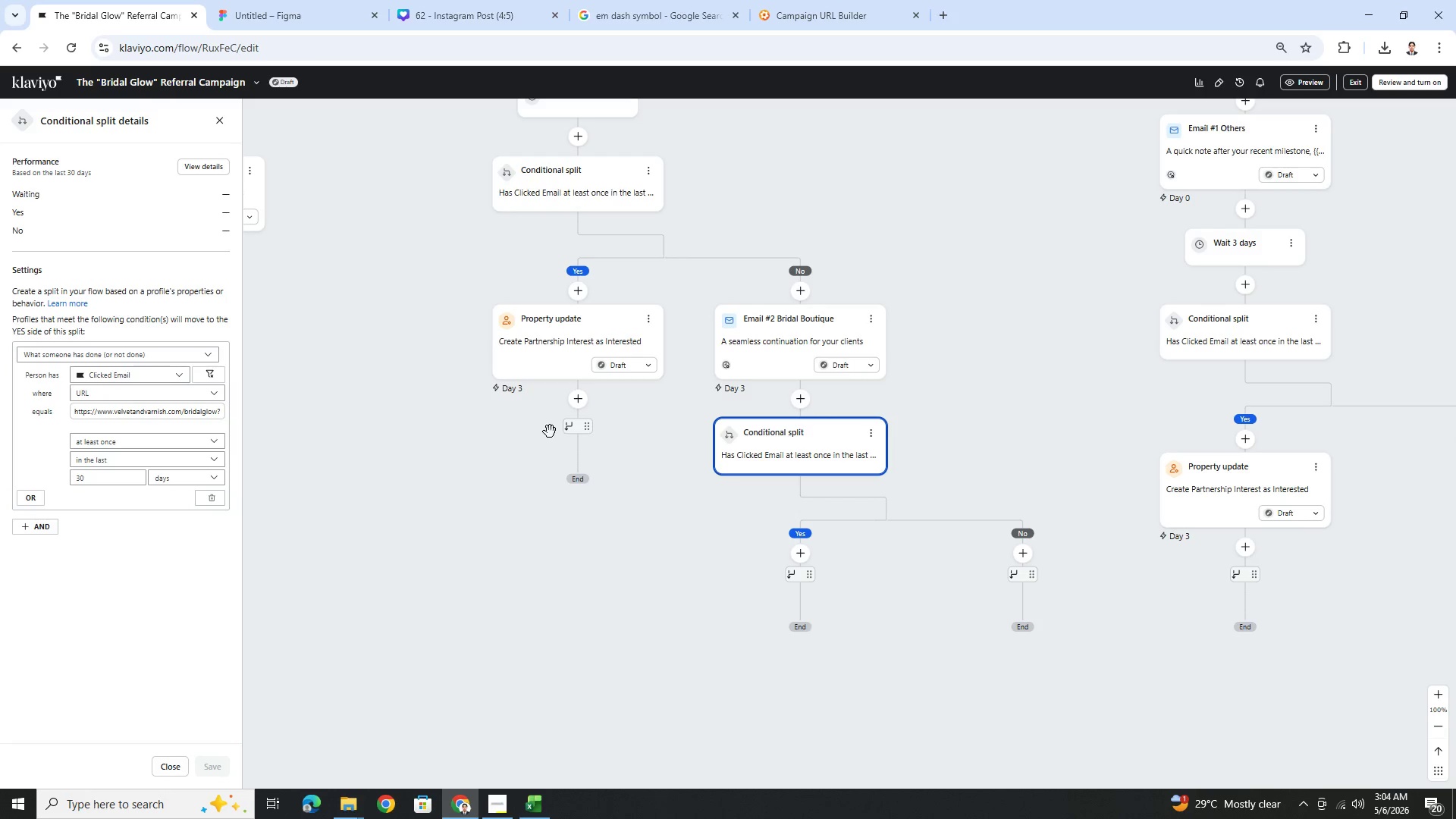 
wait(19.67)
 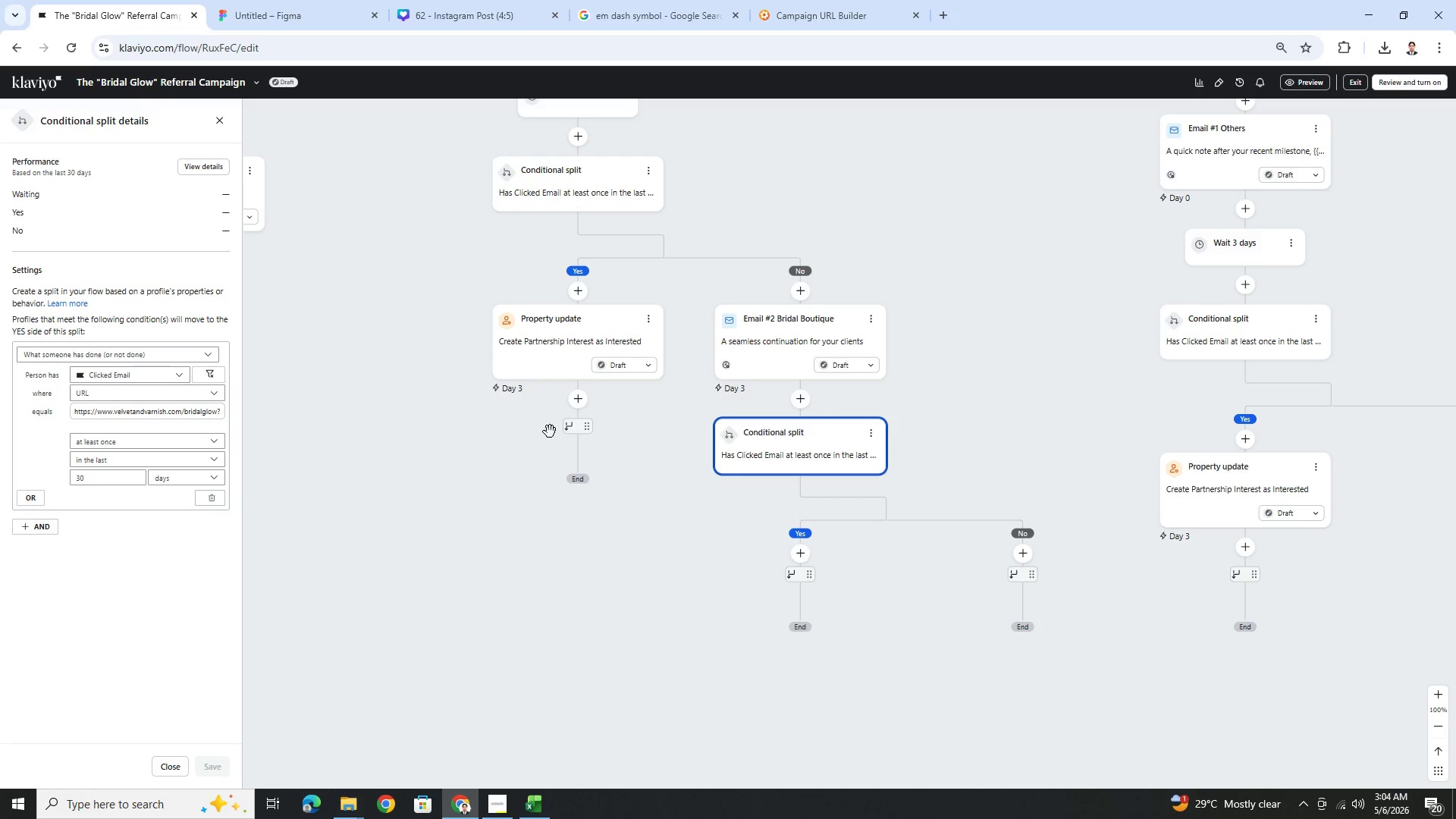 
left_click([510, 813])